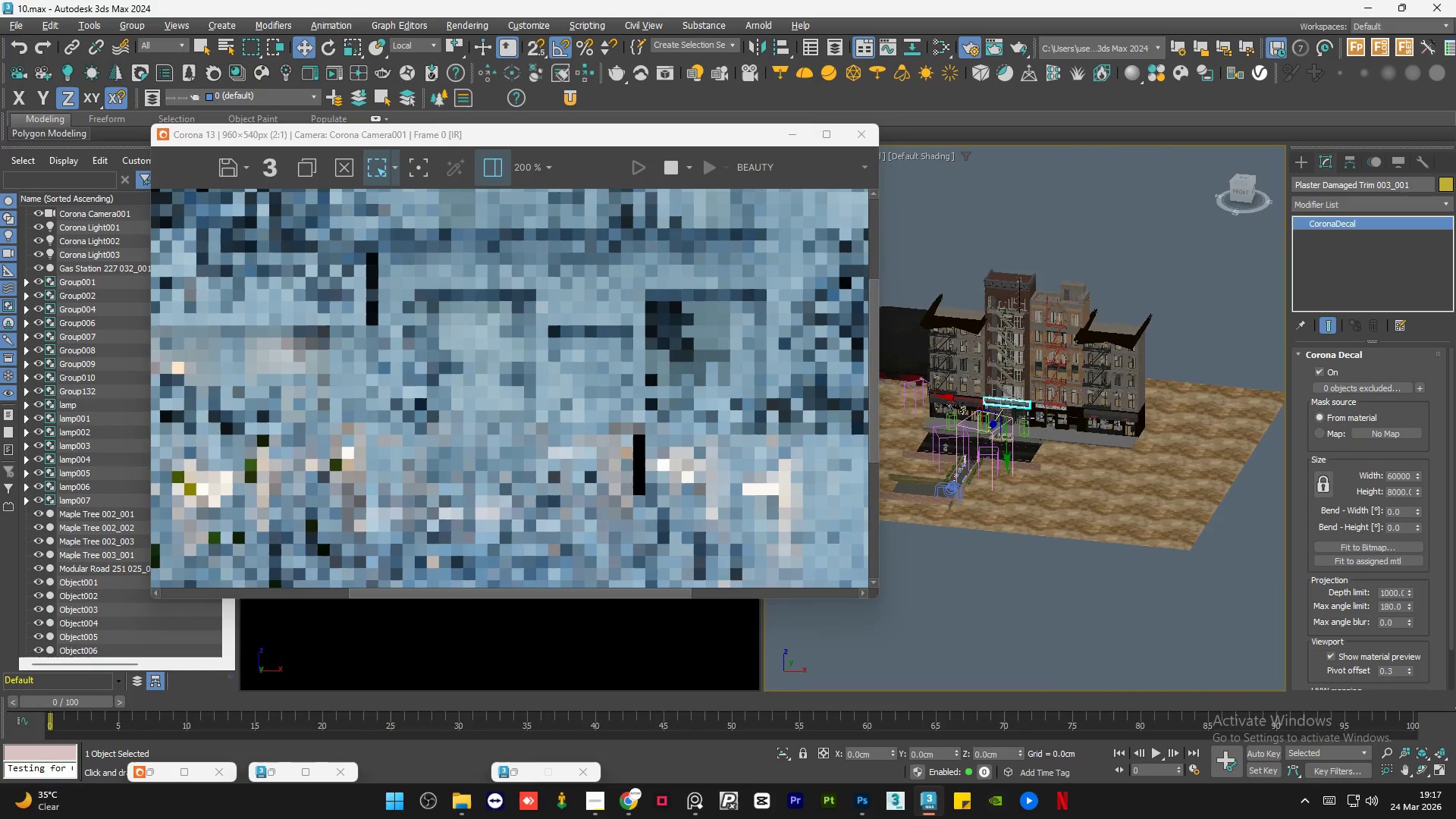 
left_click([1038, 550])
 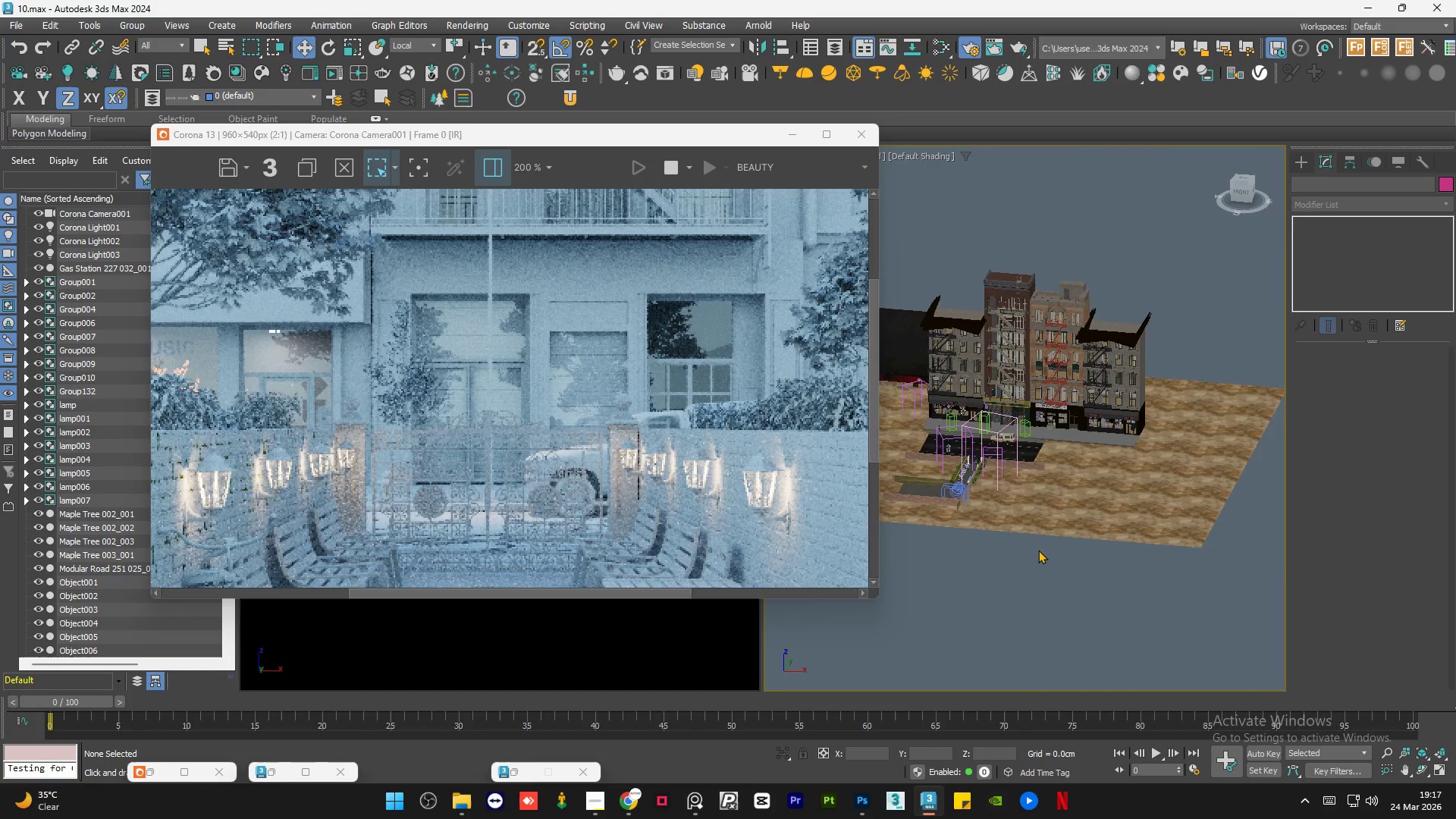 
wait(5.23)
 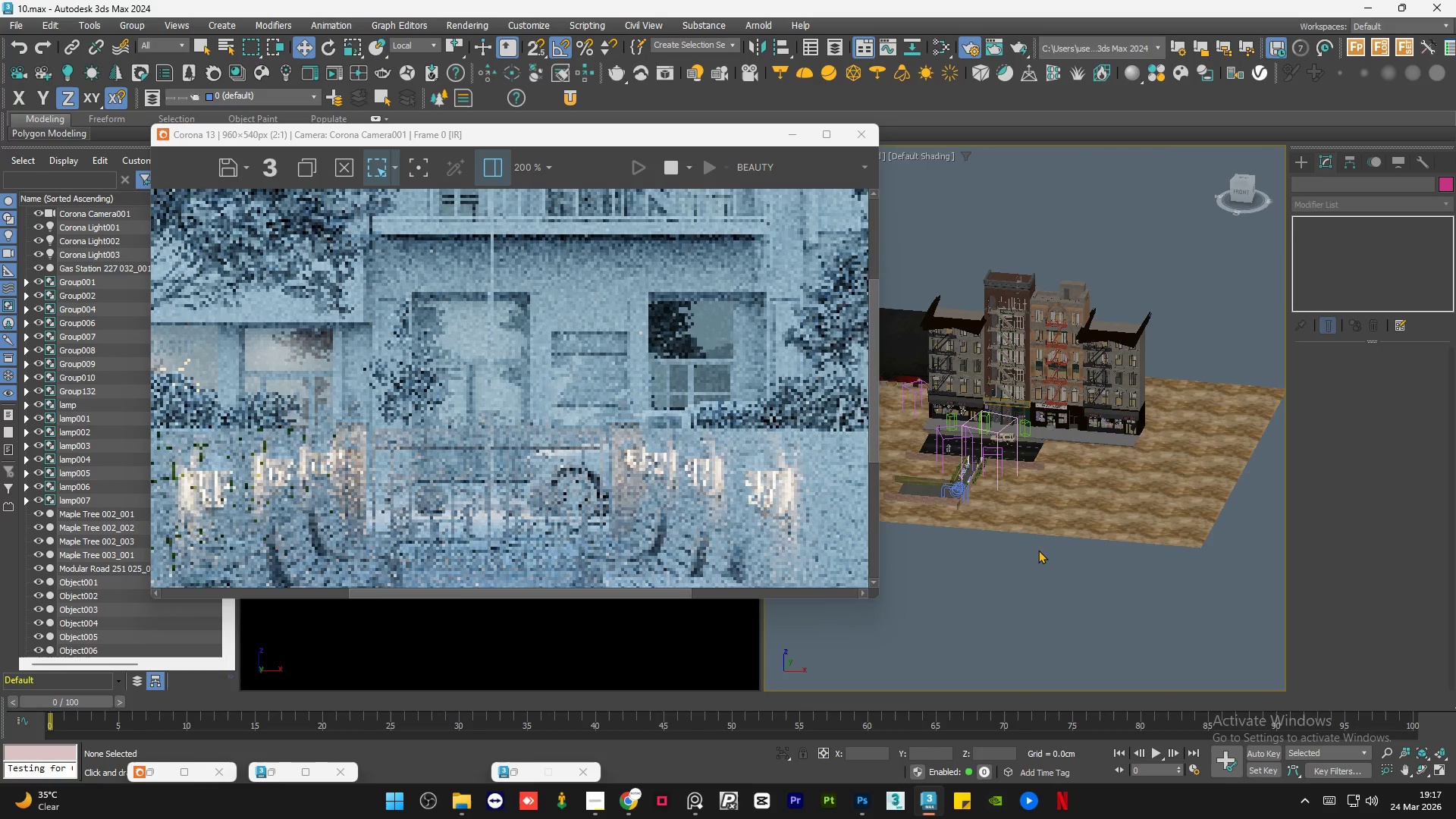 
scroll: coordinate [703, 246], scroll_direction: up, amount: 1.0
 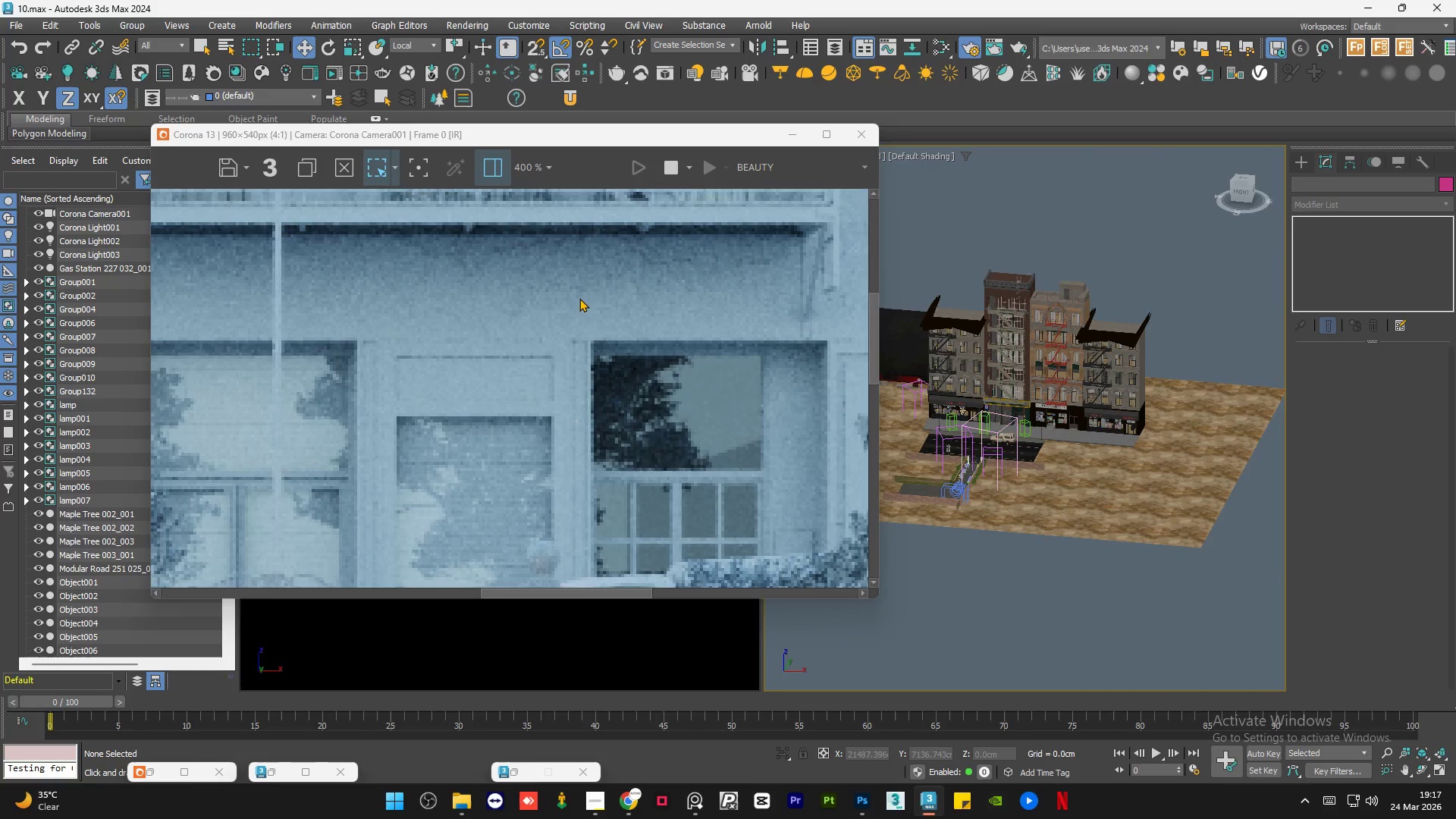 
scroll: coordinate [579, 298], scroll_direction: down, amount: 1.0
 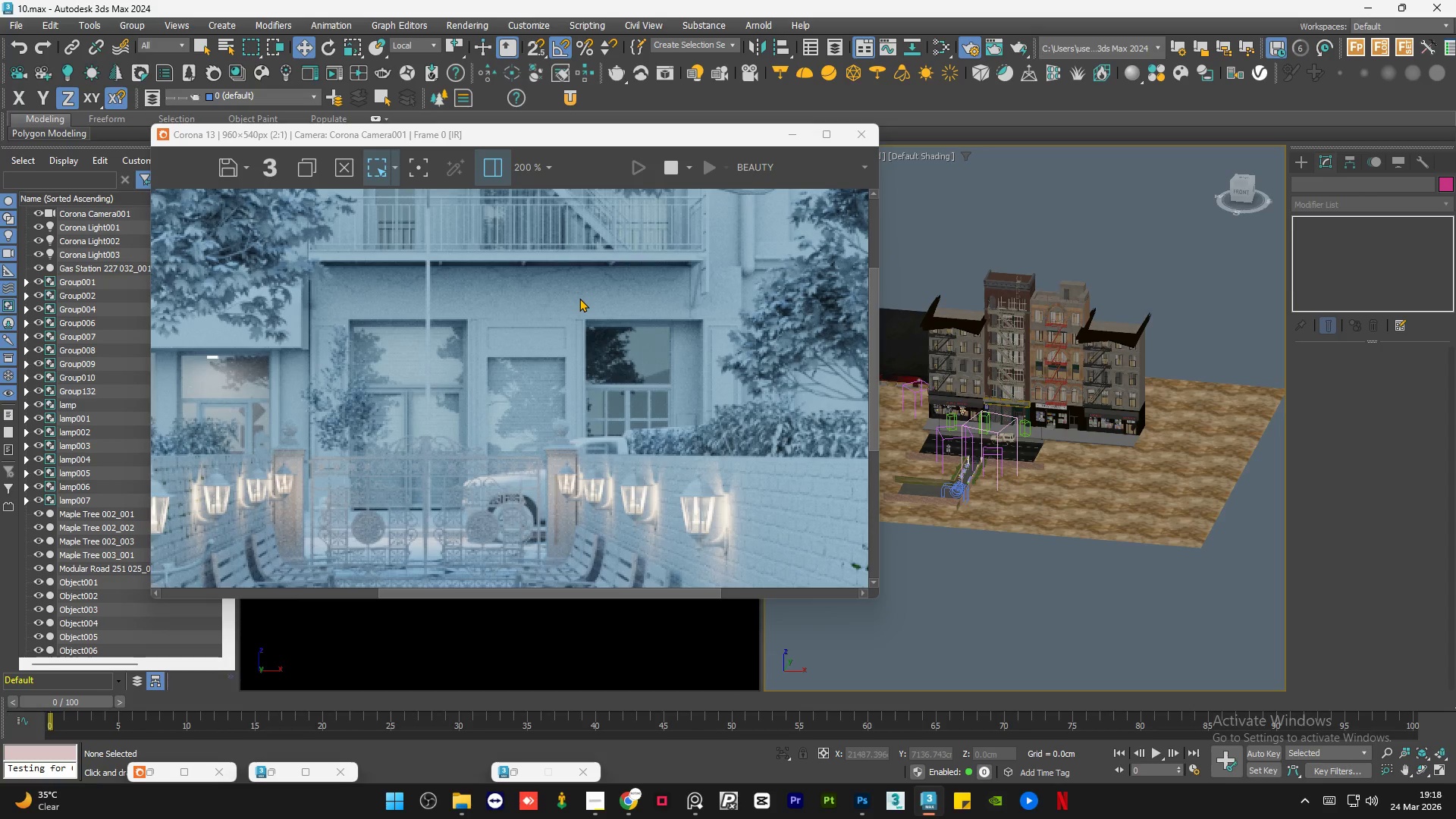 
wait(37.58)
 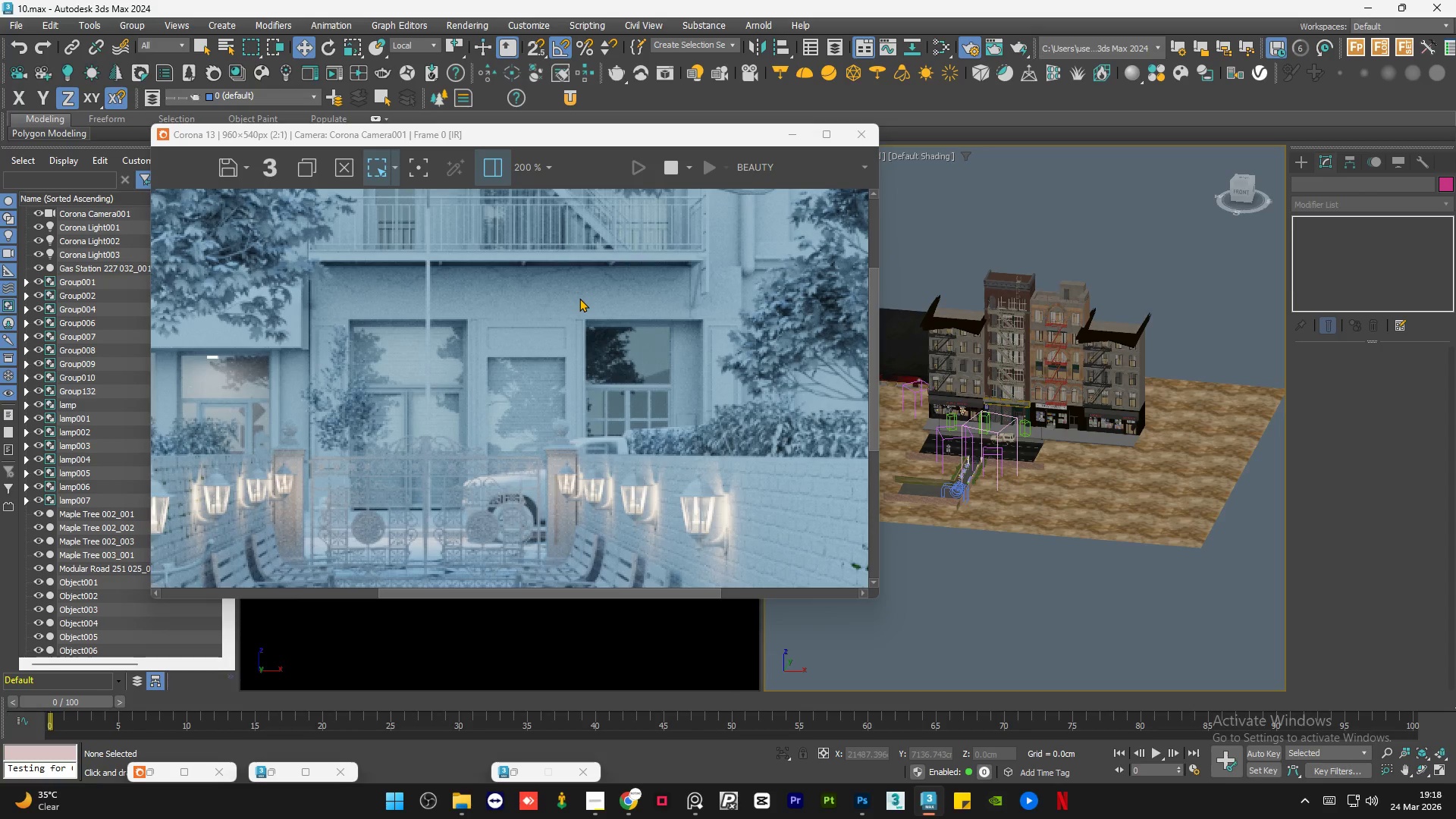 
scroll: coordinate [497, 240], scroll_direction: up, amount: 1.0
 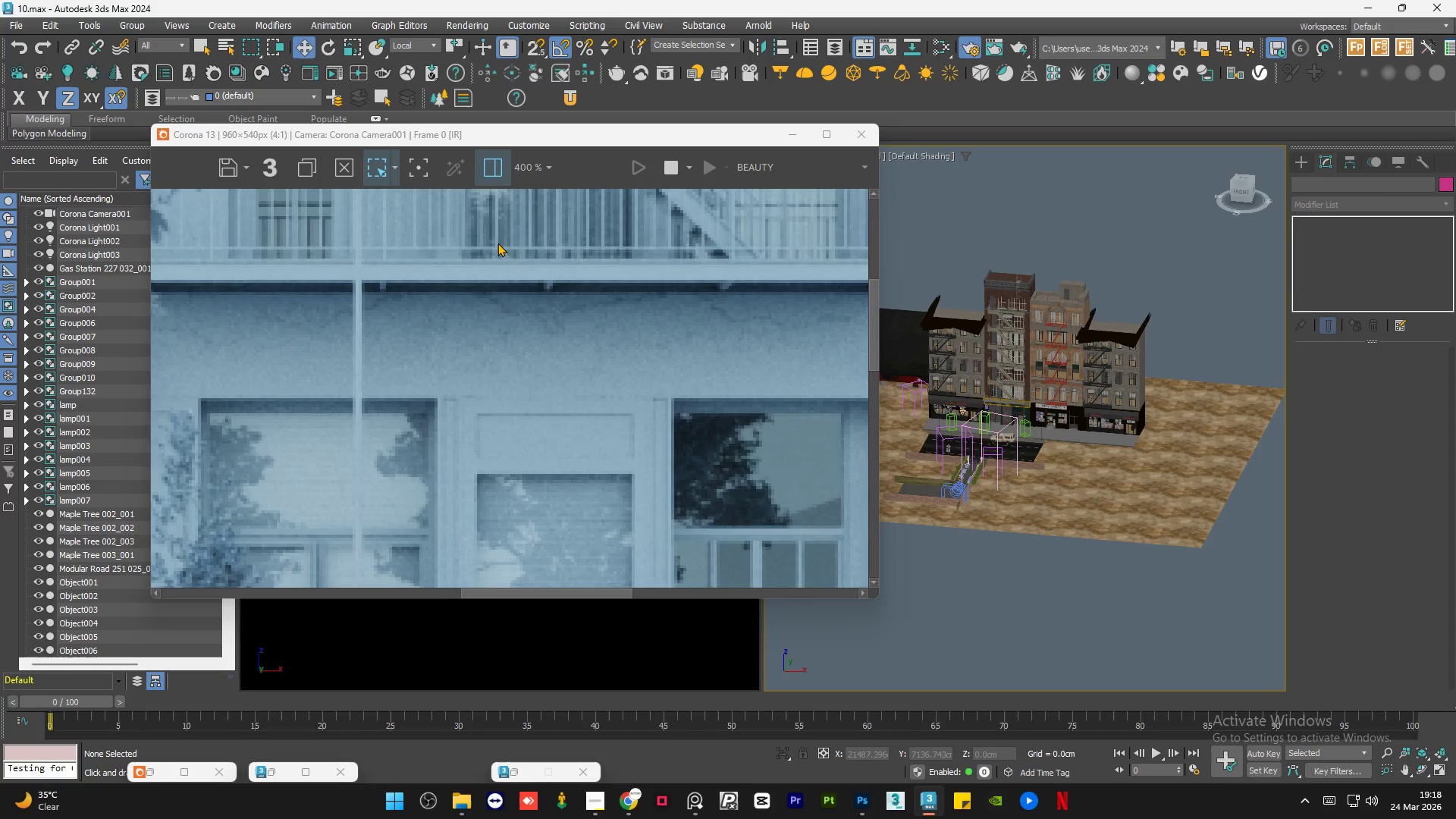 
scroll: coordinate [493, 247], scroll_direction: down, amount: 1.0